 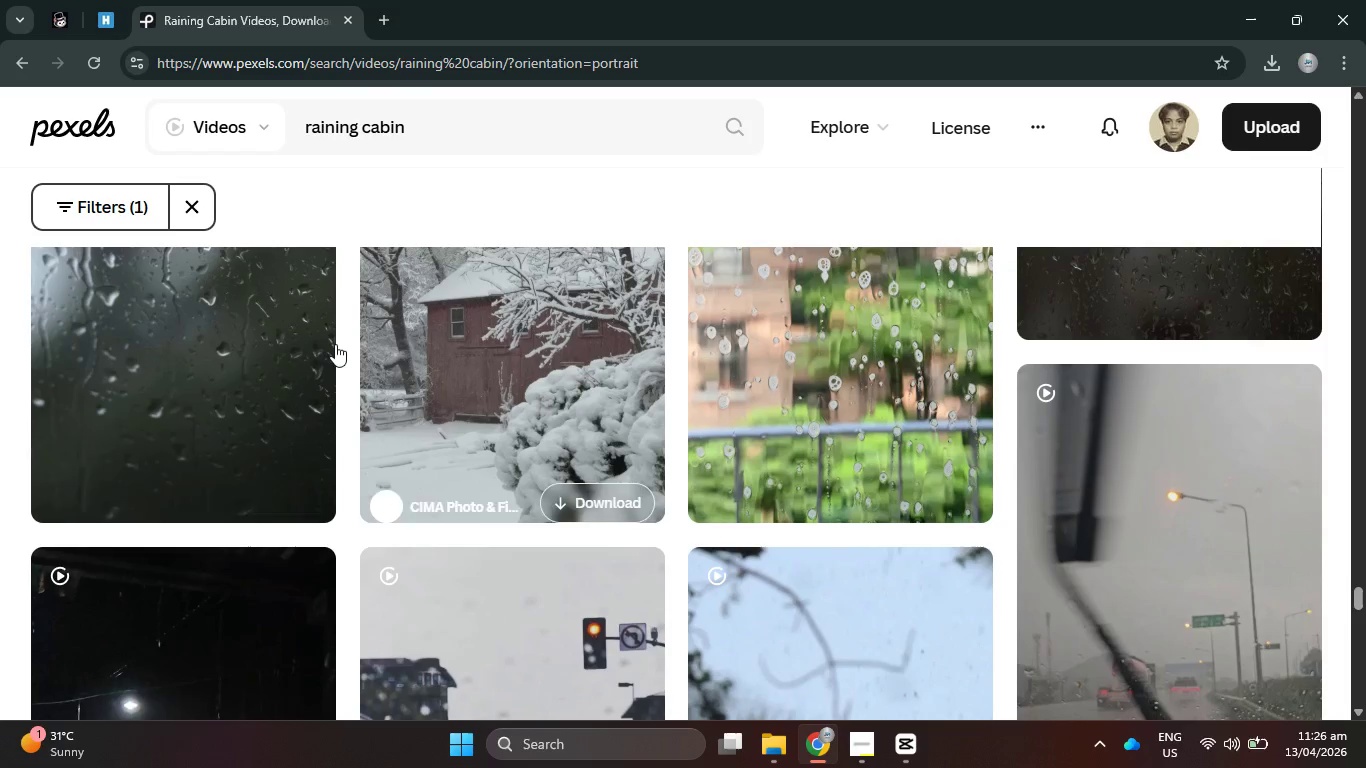 
left_click([24, 62])
 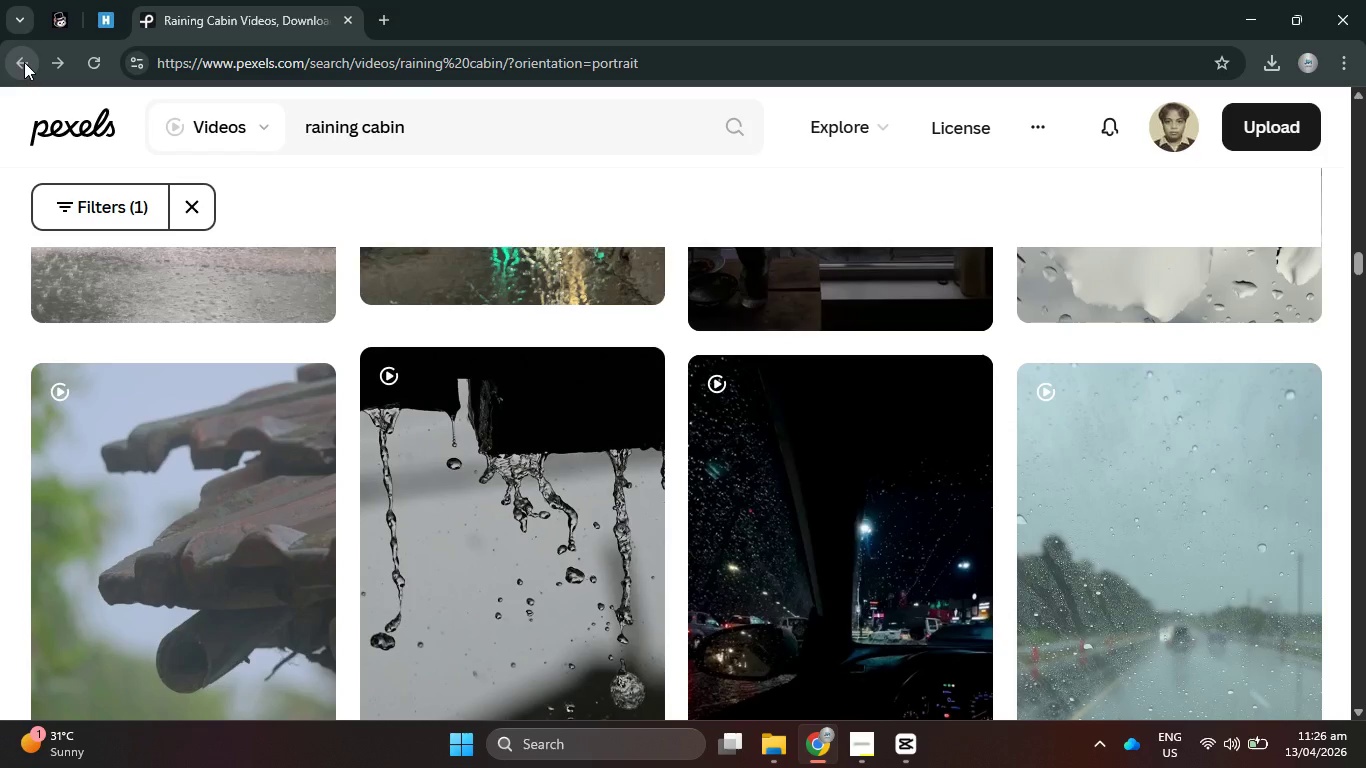 
left_click([24, 62])
 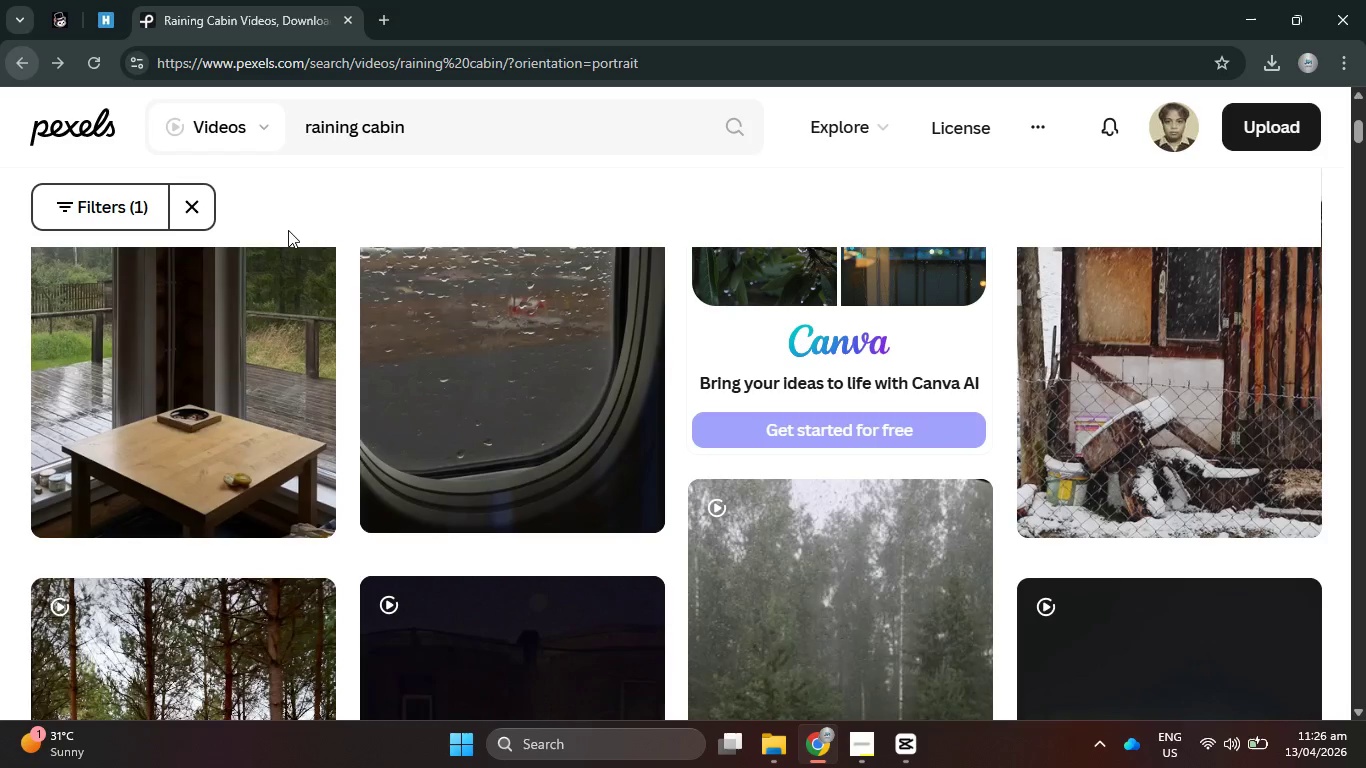 
scroll: coordinate [756, 371], scroll_direction: up, amount: 5.0
 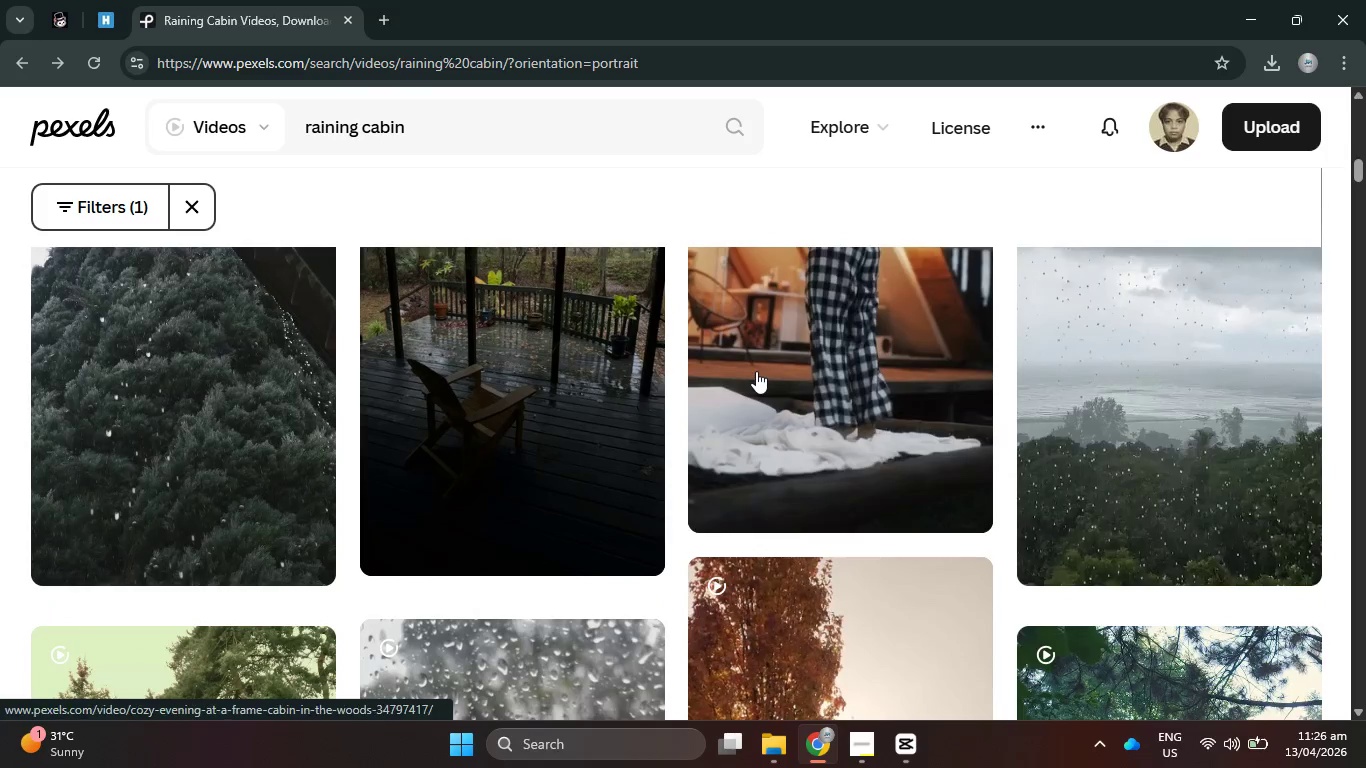 
left_click([1365, 767])
 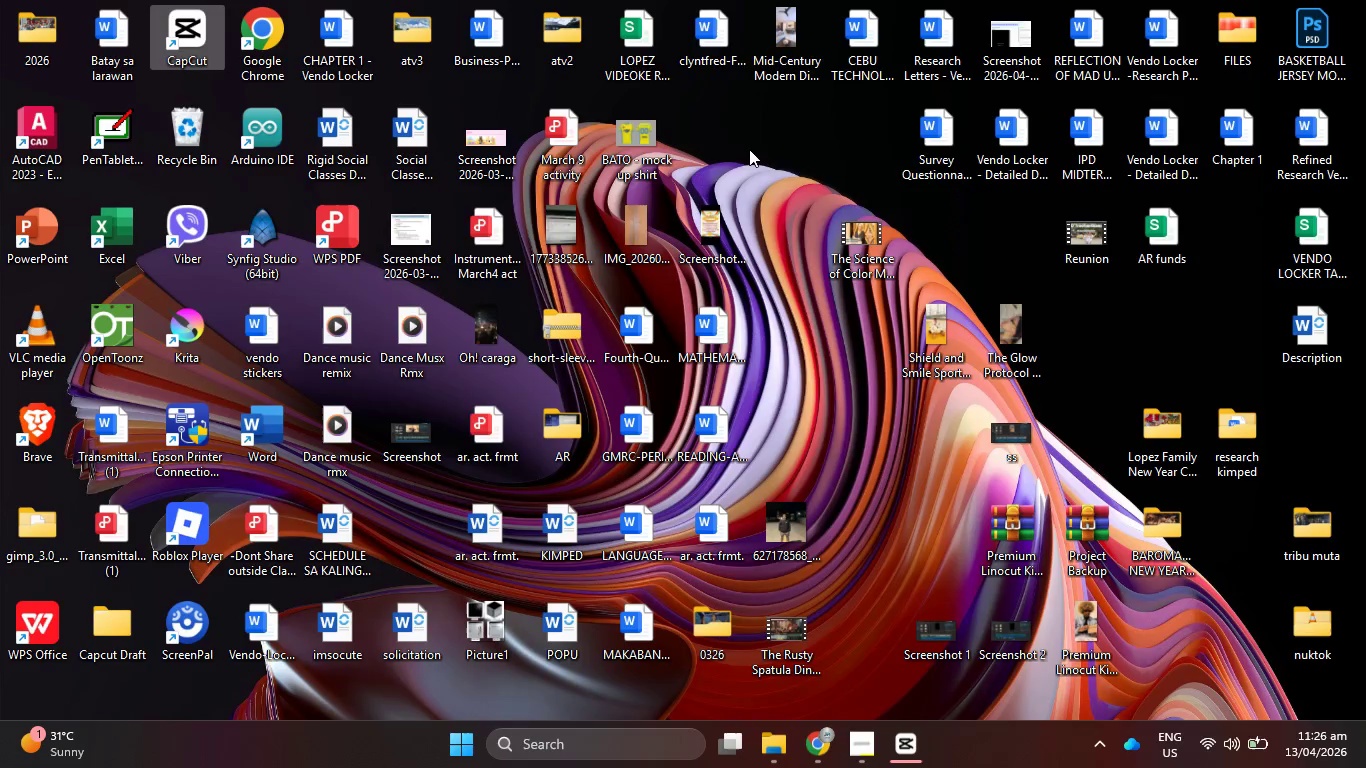 
scroll: coordinate [752, 366], scroll_direction: down, amount: 12.0
 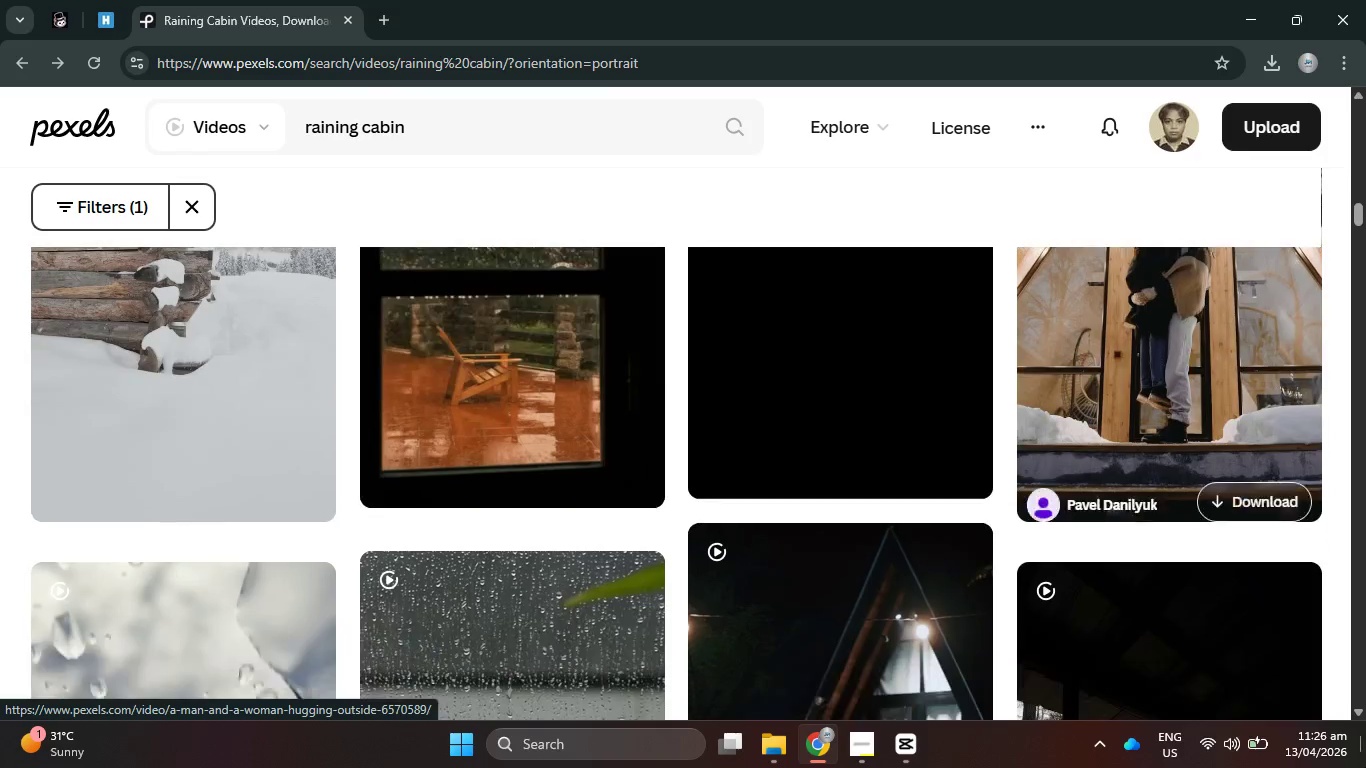 
right_click([747, 136])
 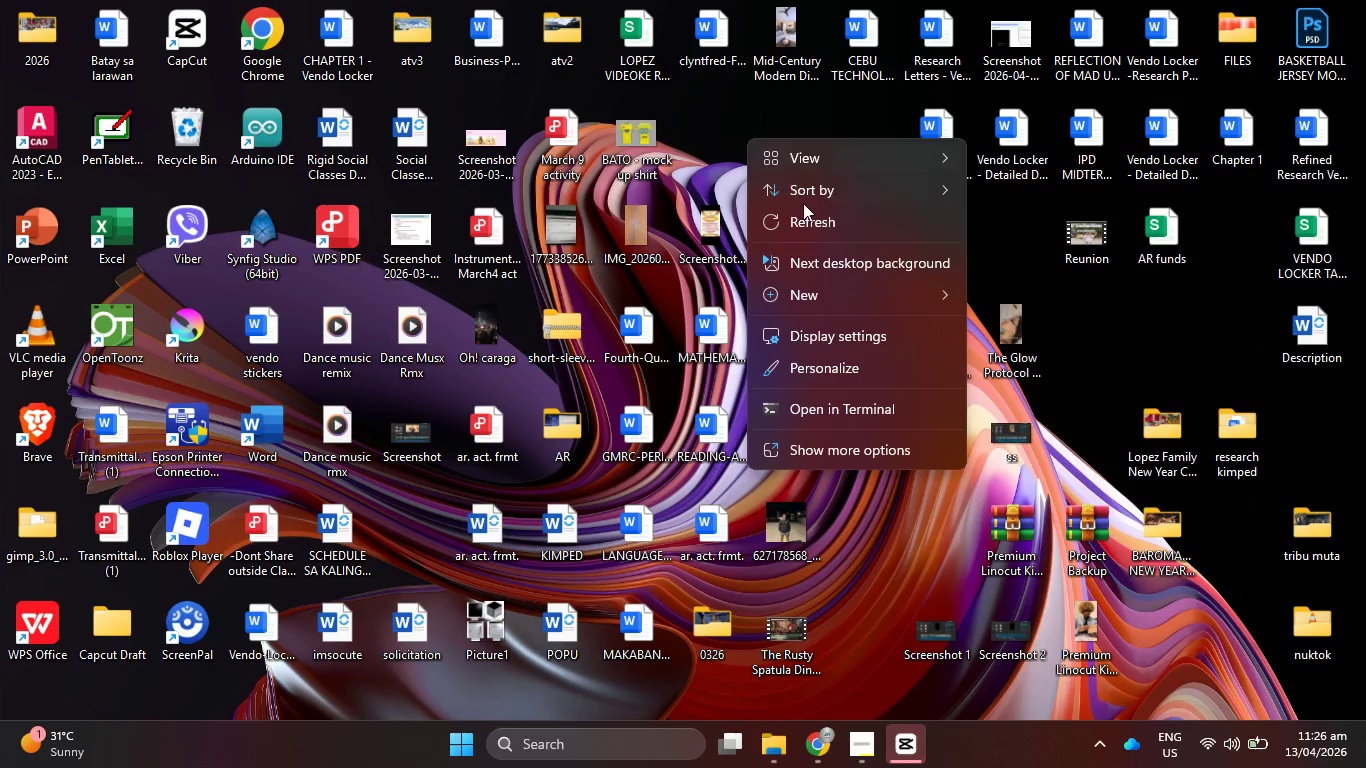 
left_click([820, 225])
 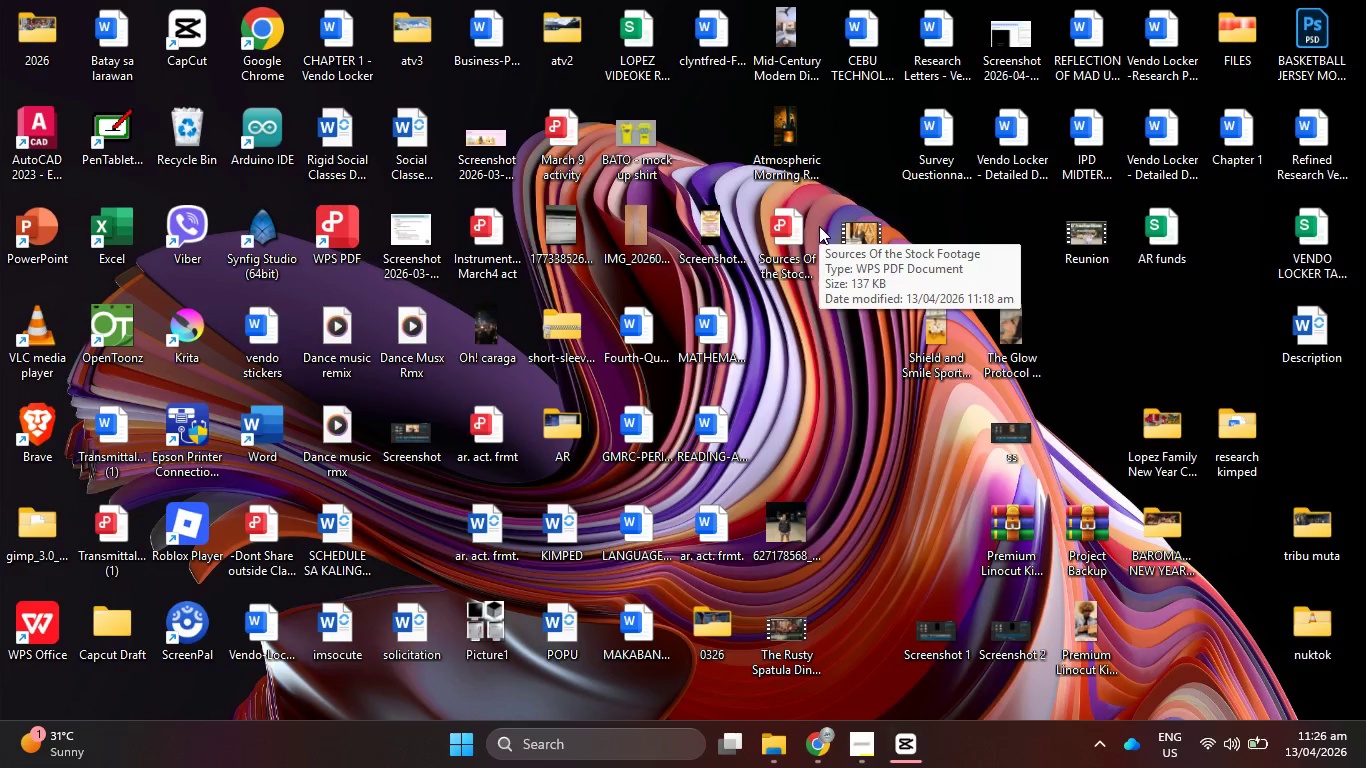 
double_click([809, 159])
 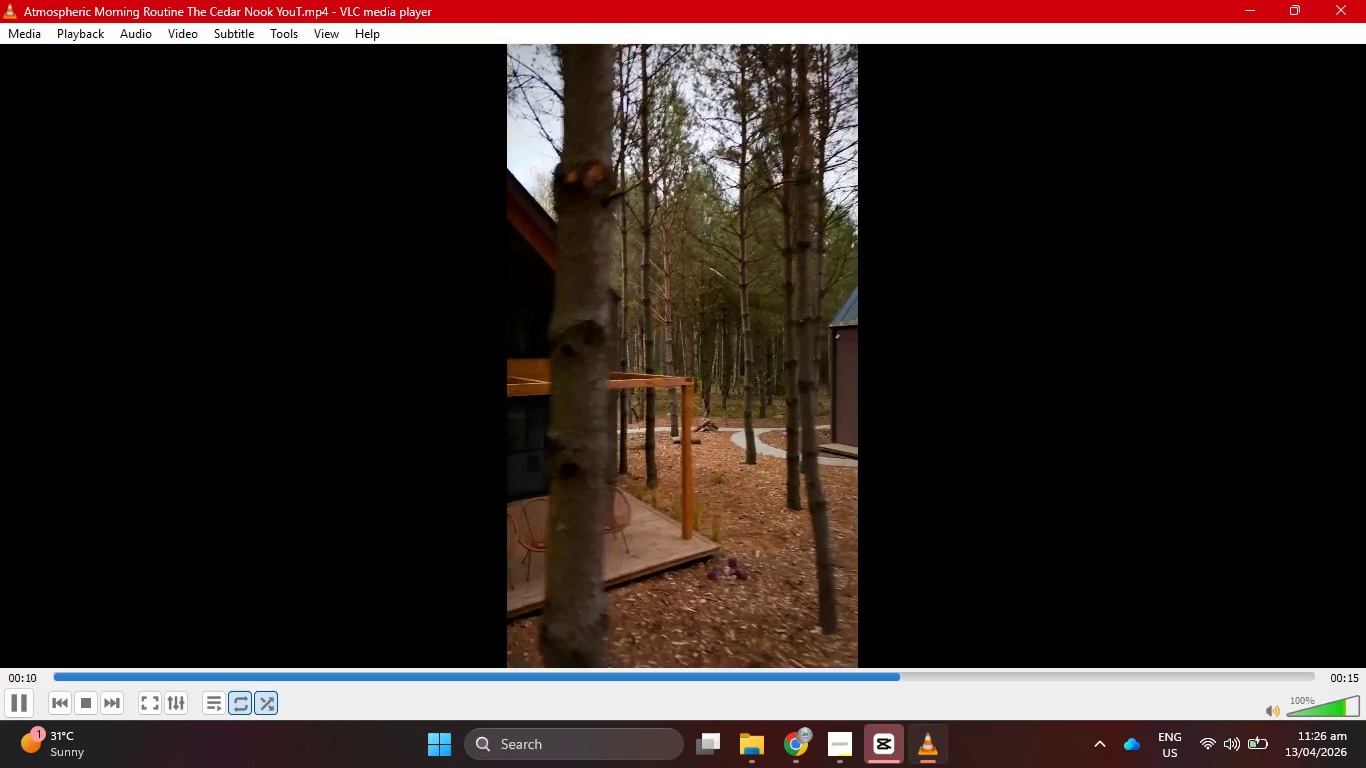 
wait(37.28)
 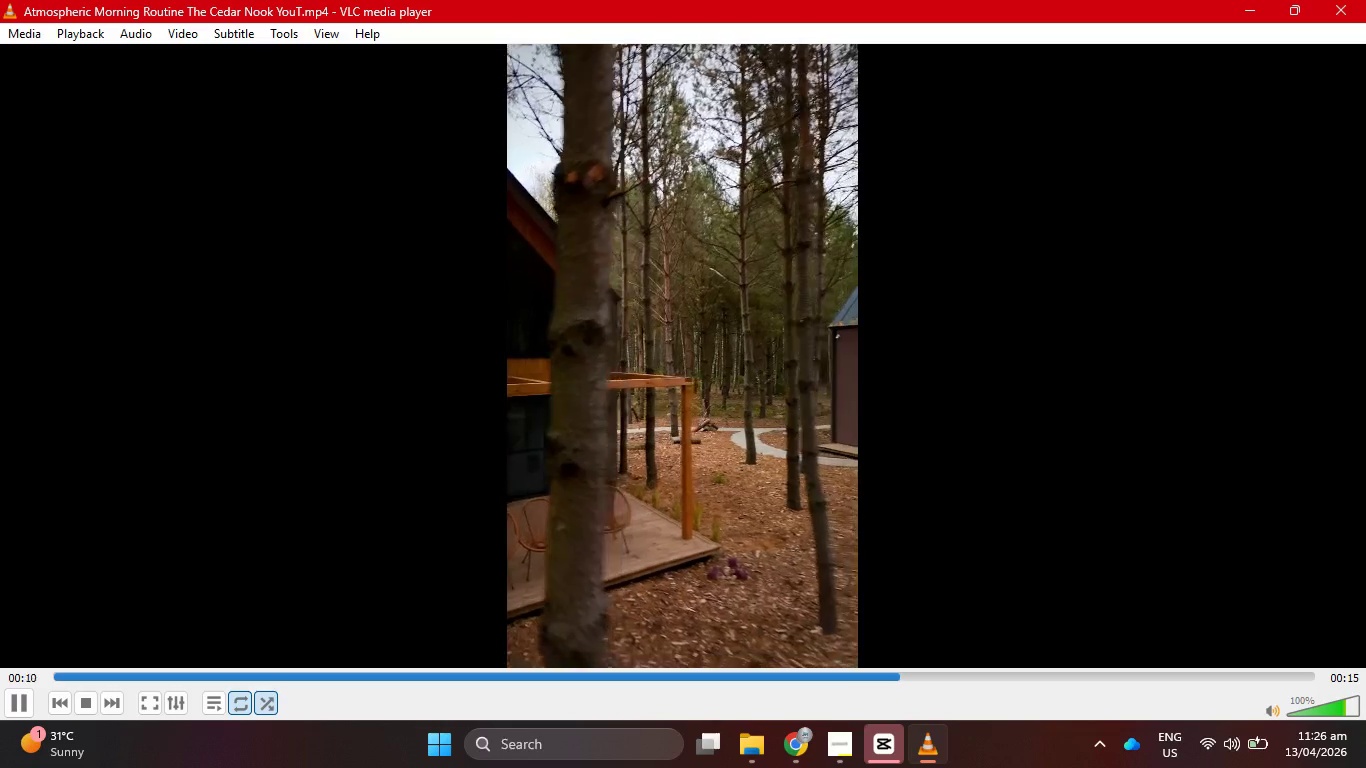 
mouse_move([971, 405])
 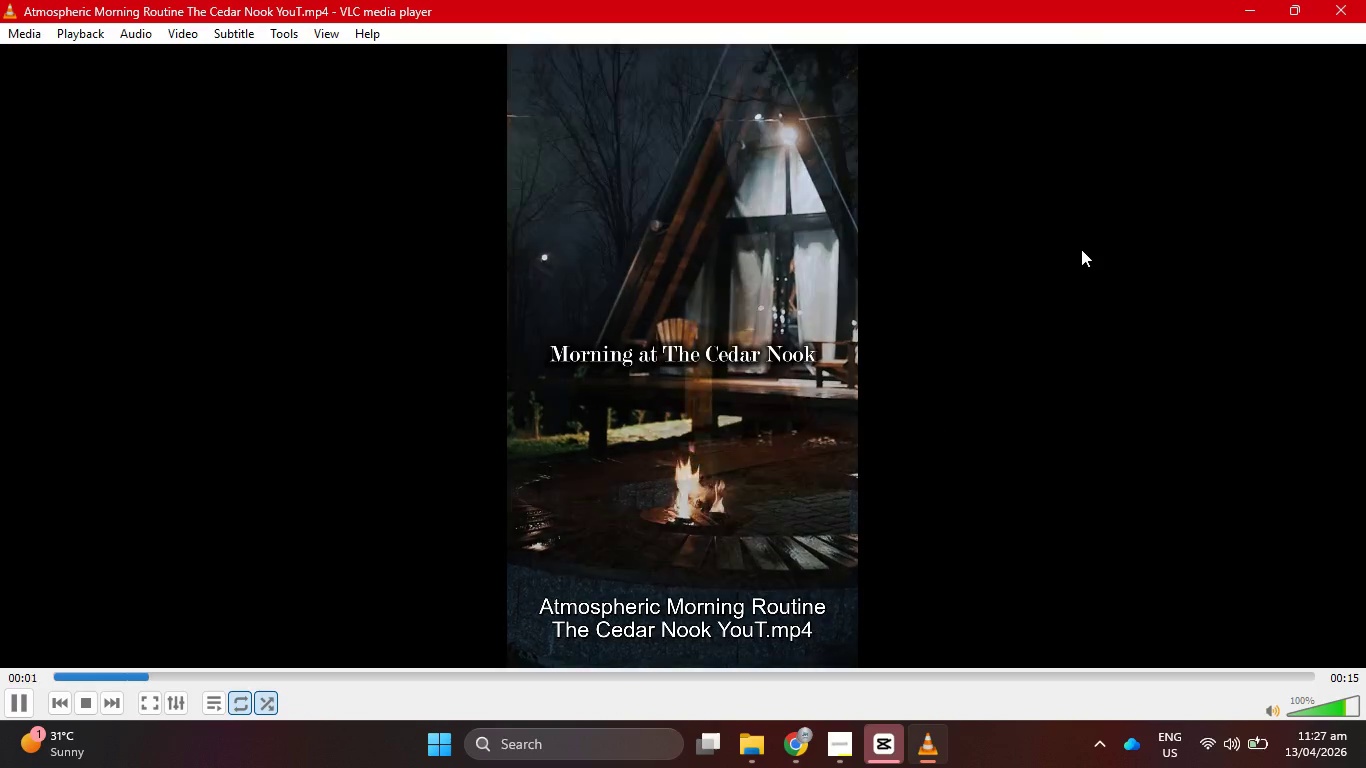 
left_click([1081, 249])
 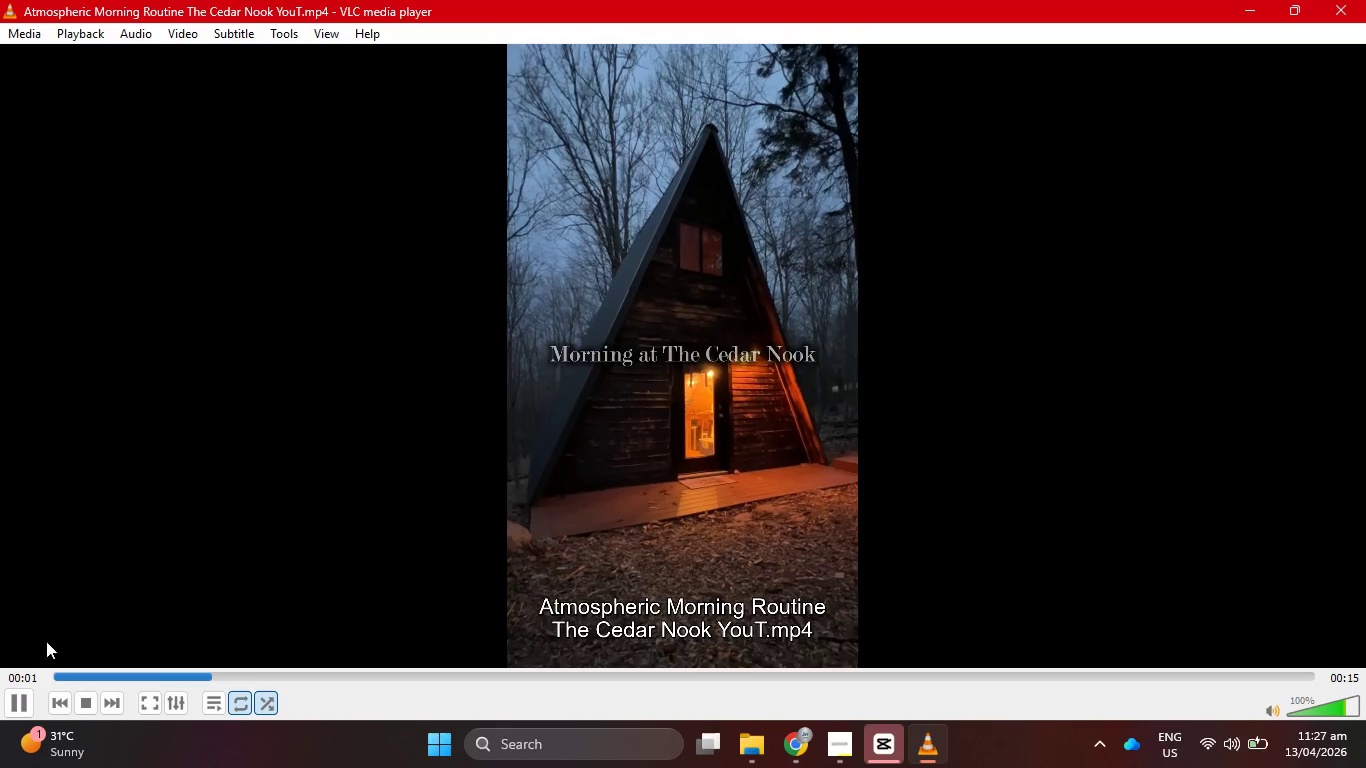 
left_click([27, 706])
 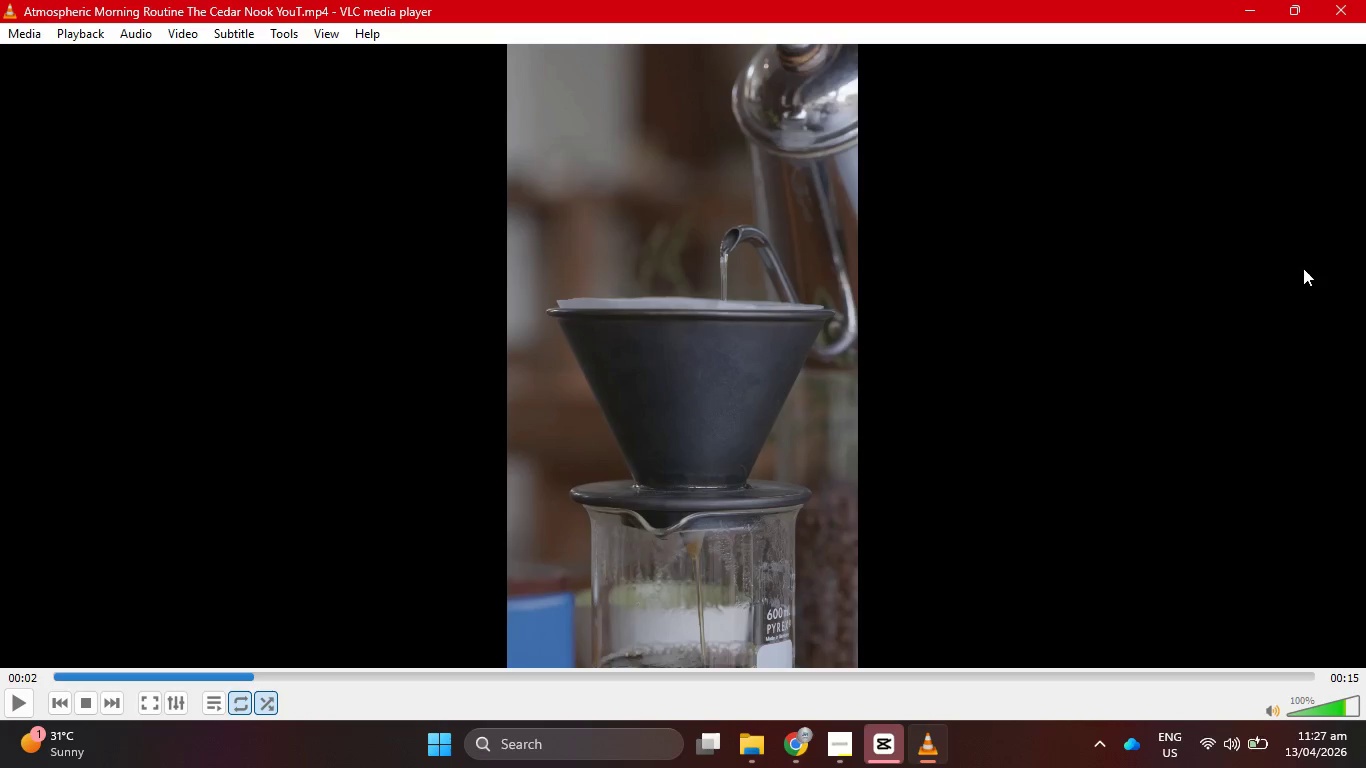 
wait(6.83)
 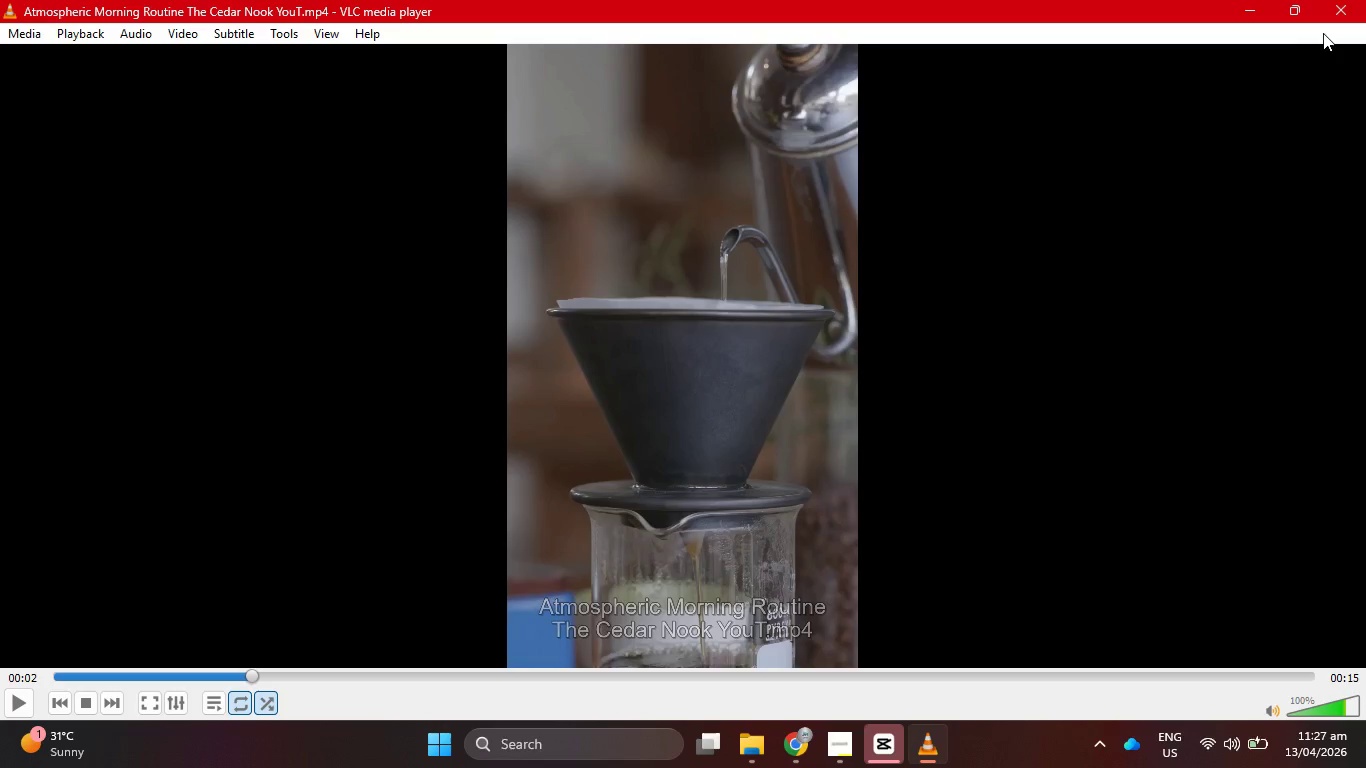 
left_click([1345, 2])
 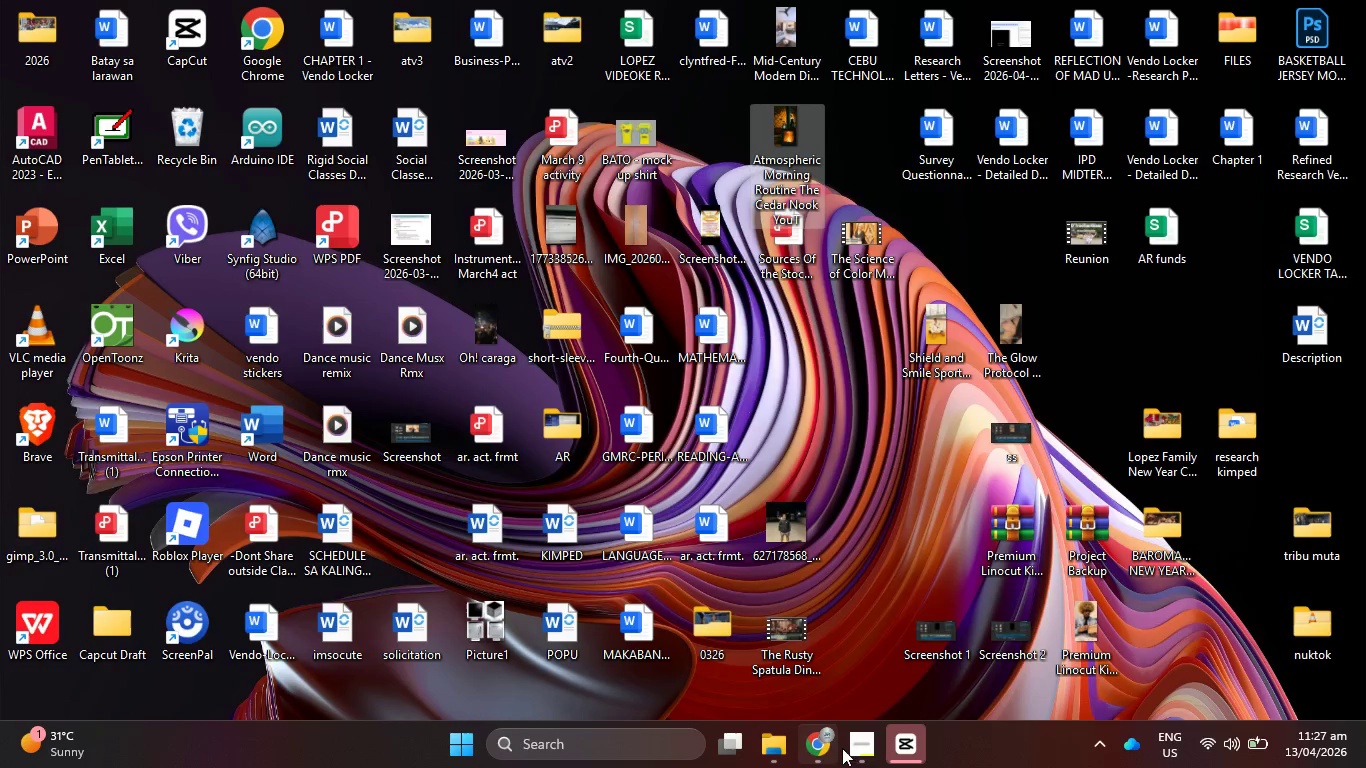 
left_click([904, 755])
 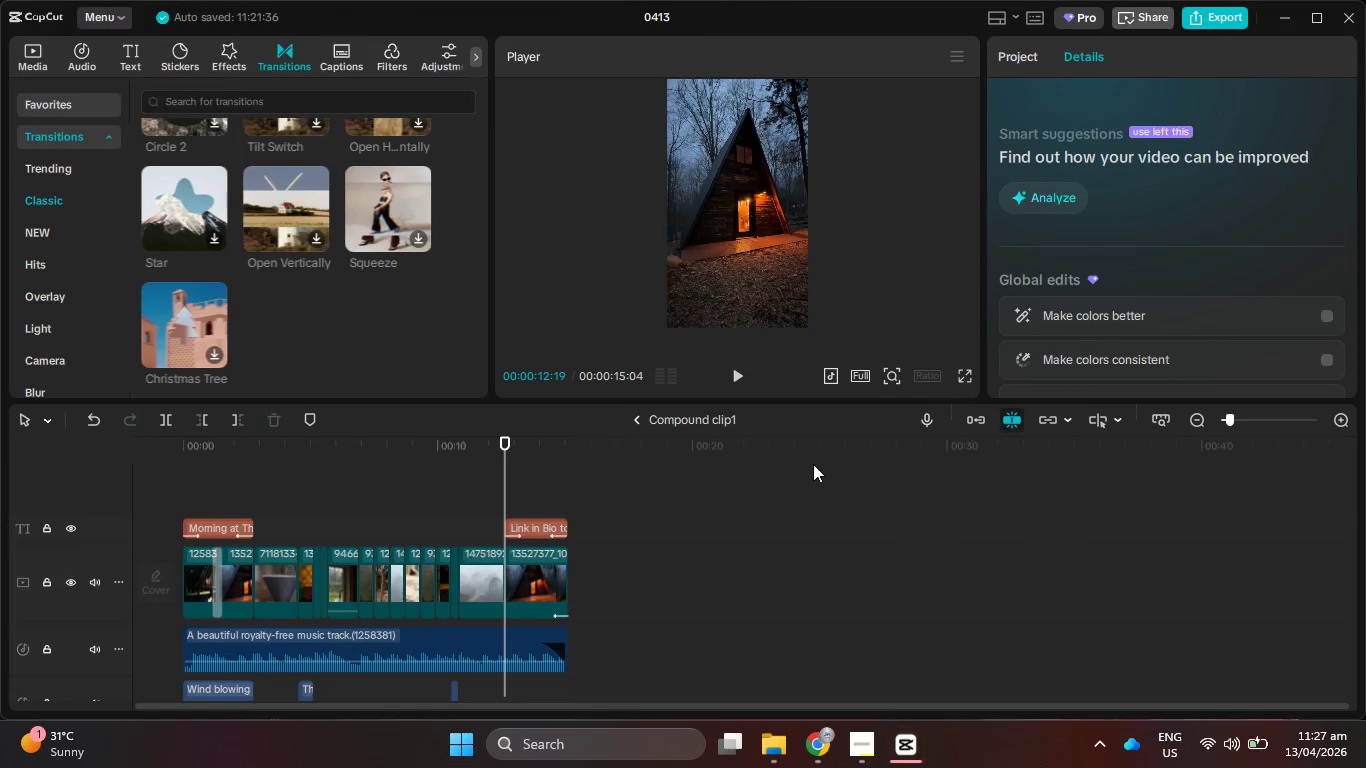 
scroll: coordinate [781, 532], scroll_direction: down, amount: 6.0
 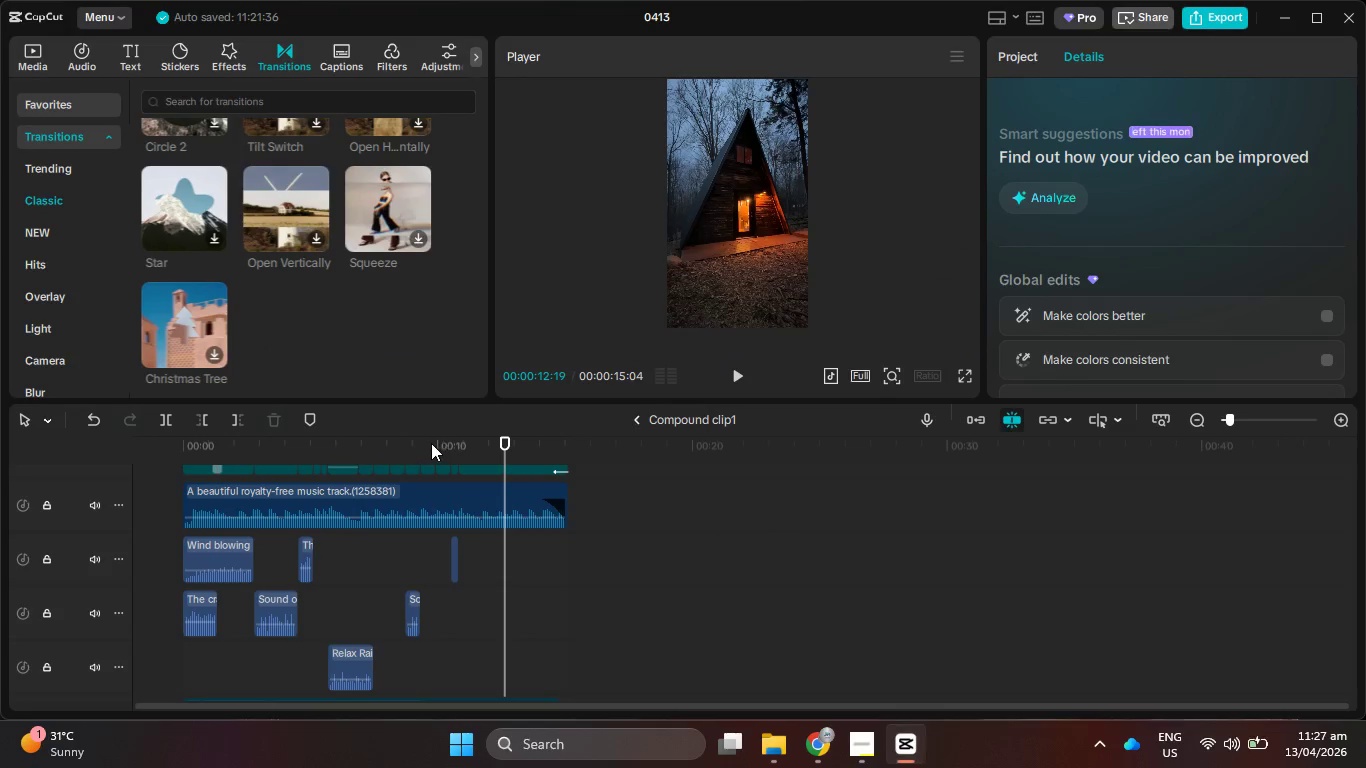 
left_click_drag(start_coordinate=[431, 442], to_coordinate=[0, 447])
 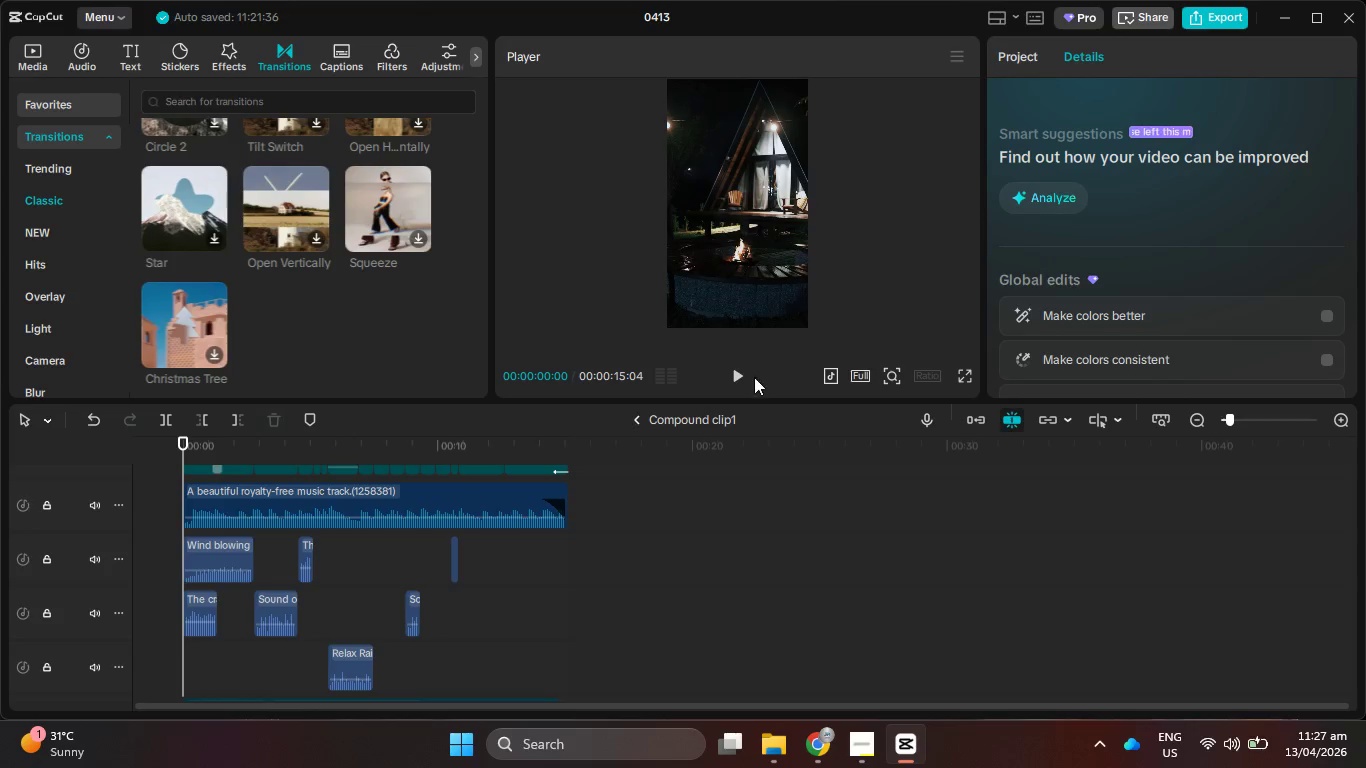 
left_click([729, 375])